 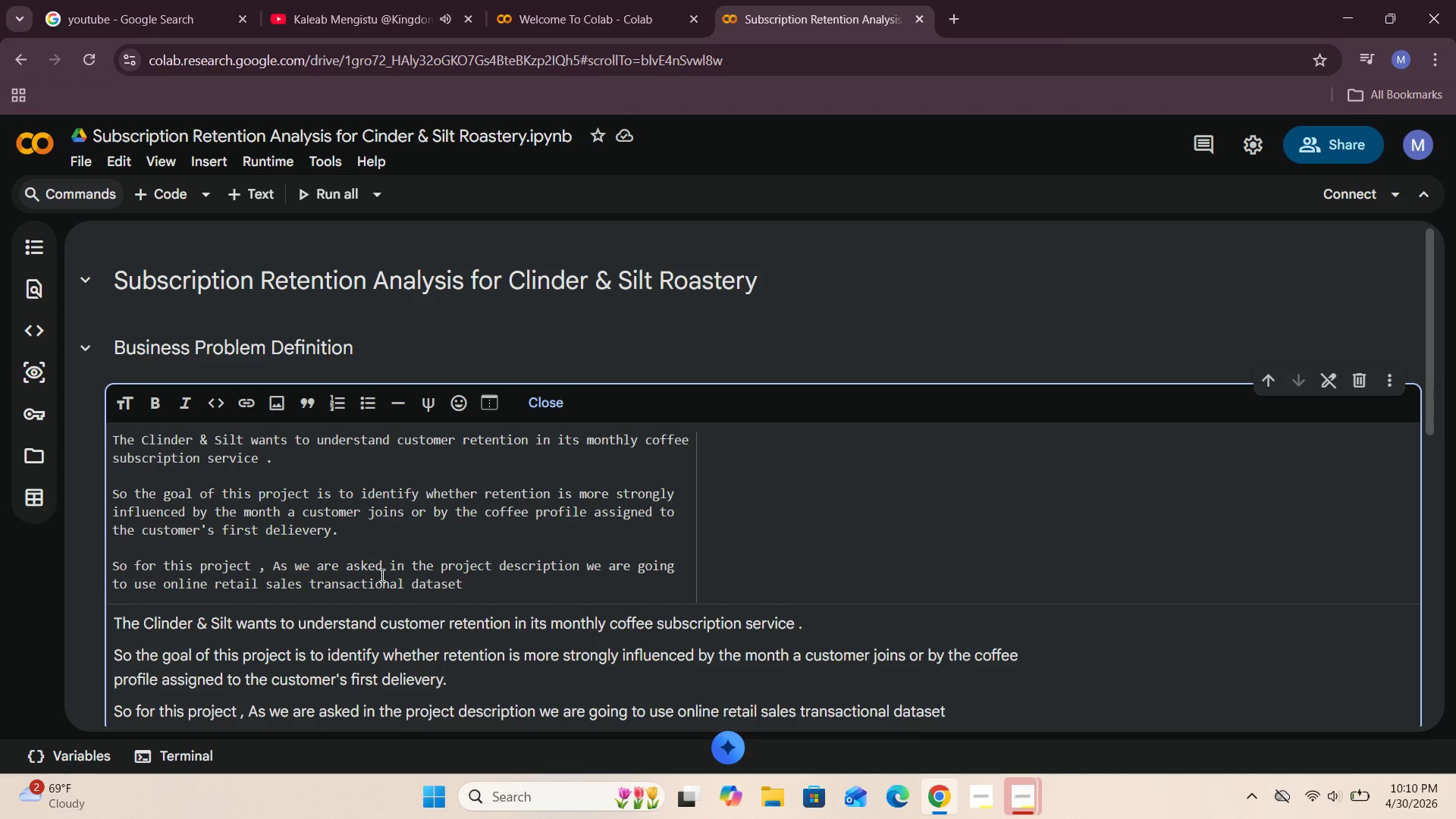 
key(Space)
 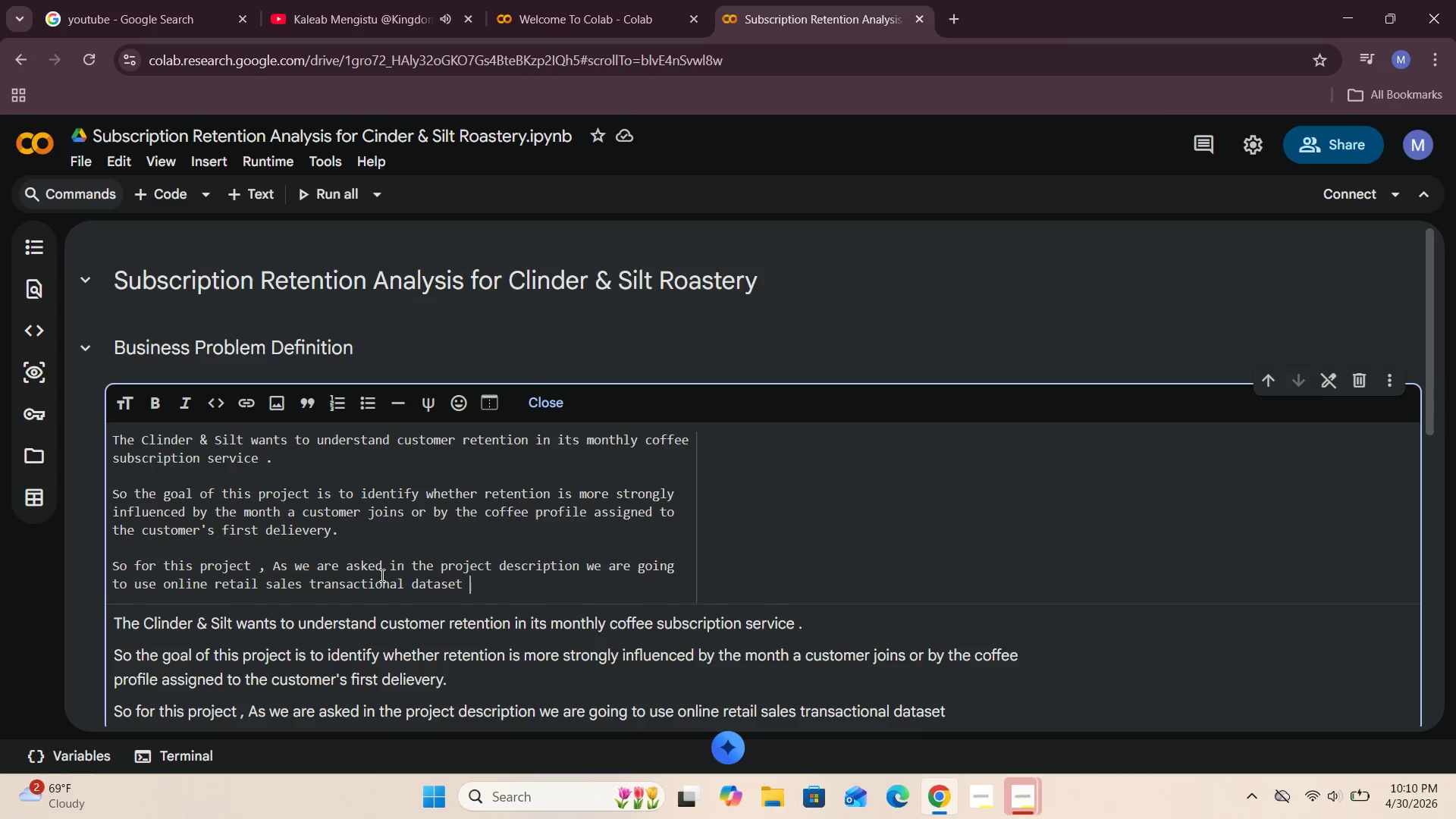 
type(, and we have to transform it into )
 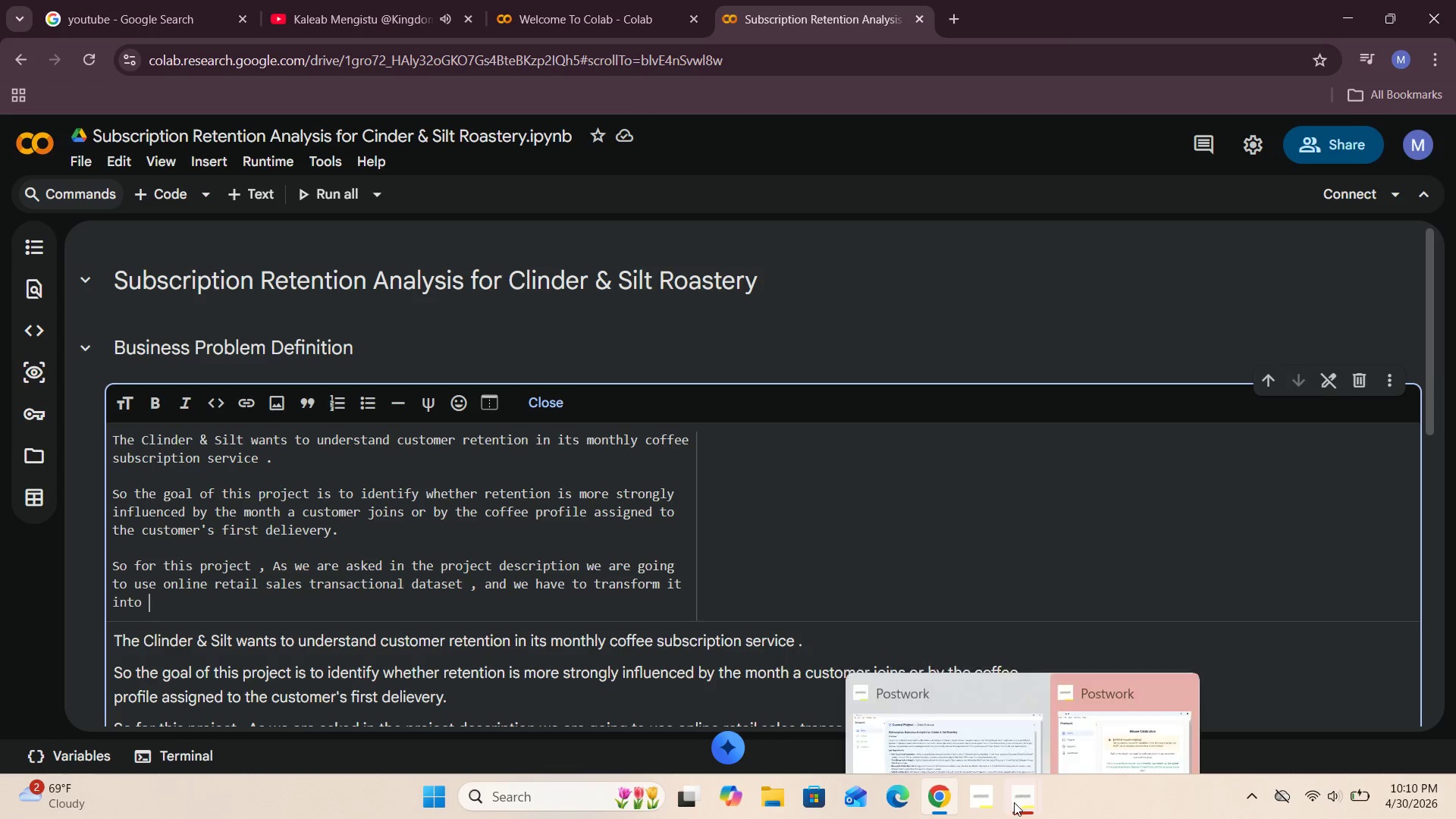 
left_click([984, 710])
 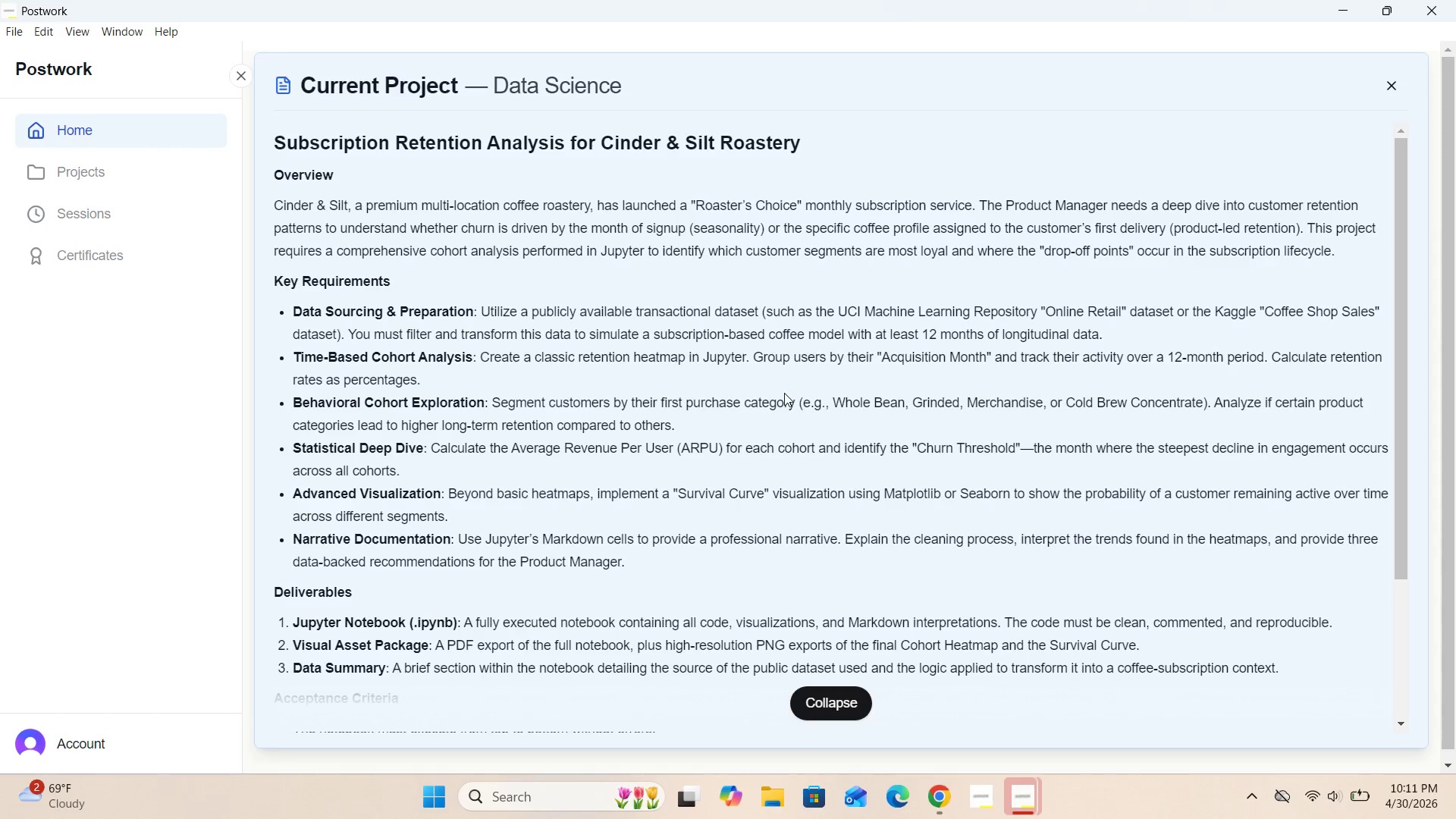 
wait(11.92)
 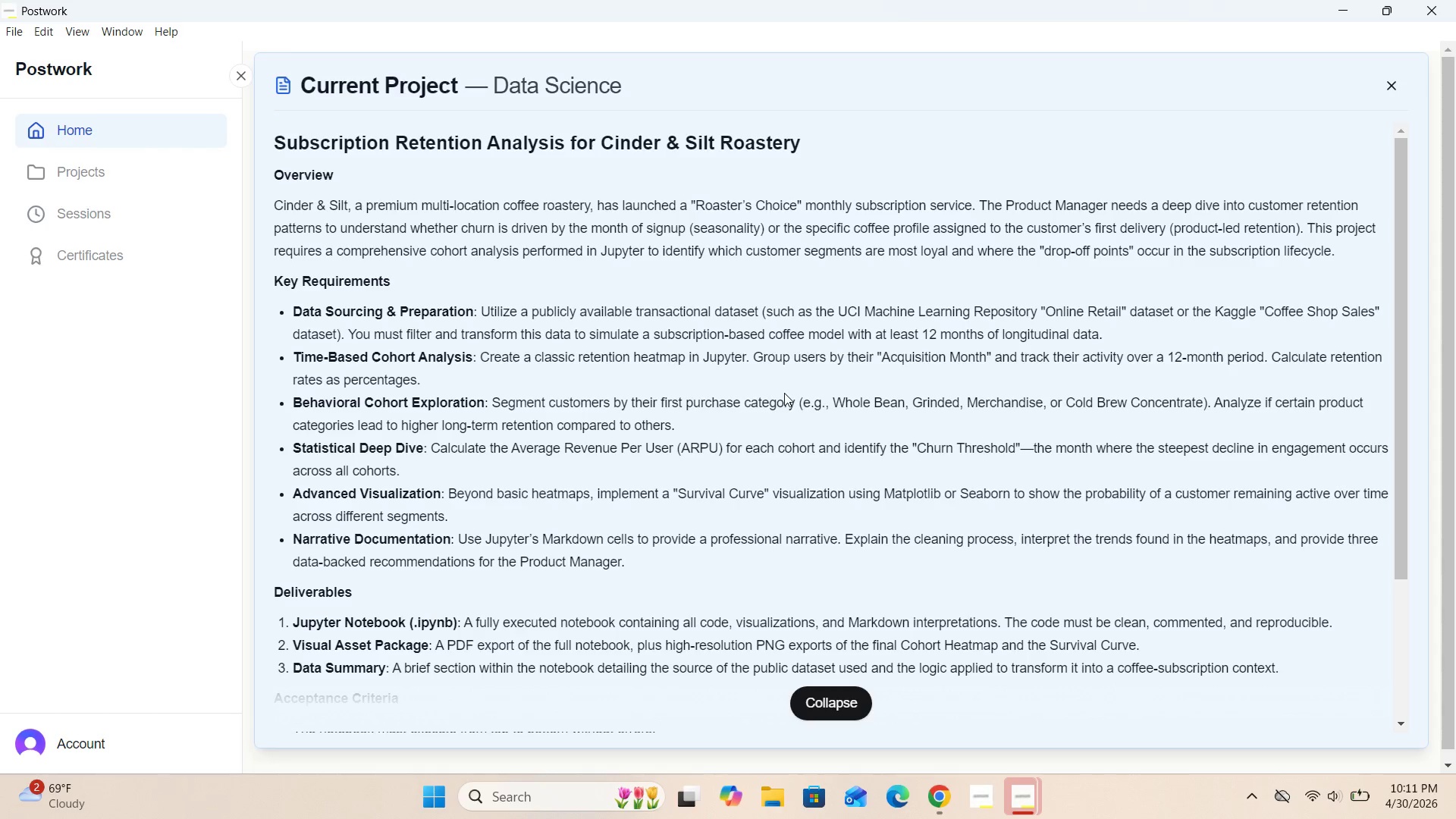 
left_click([930, 791])
 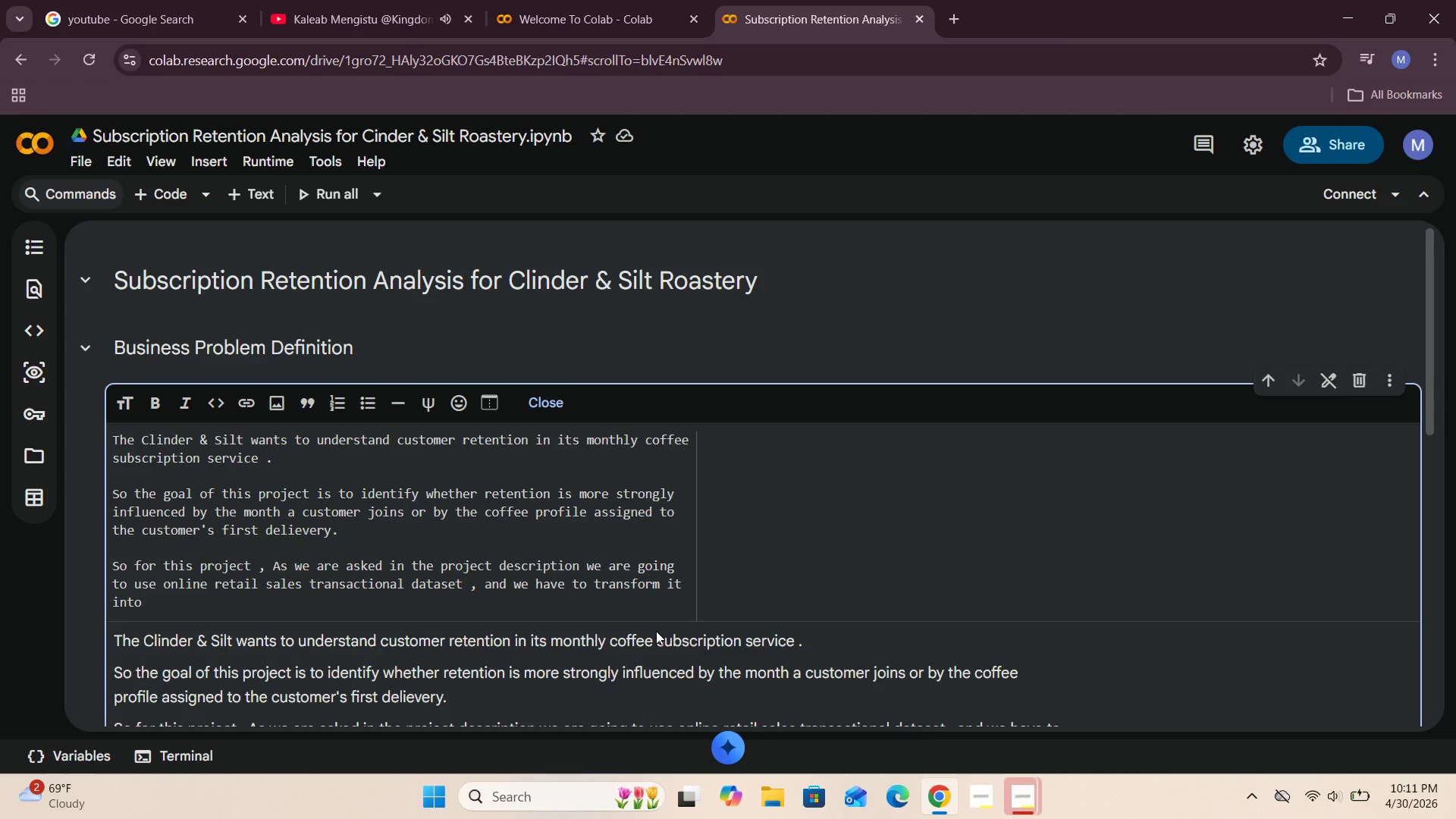 
type(a subsription style coffee business scenario and then we have to perform)
key(Backspace)
key(Backspace)
key(Backspace)
type(orm)
 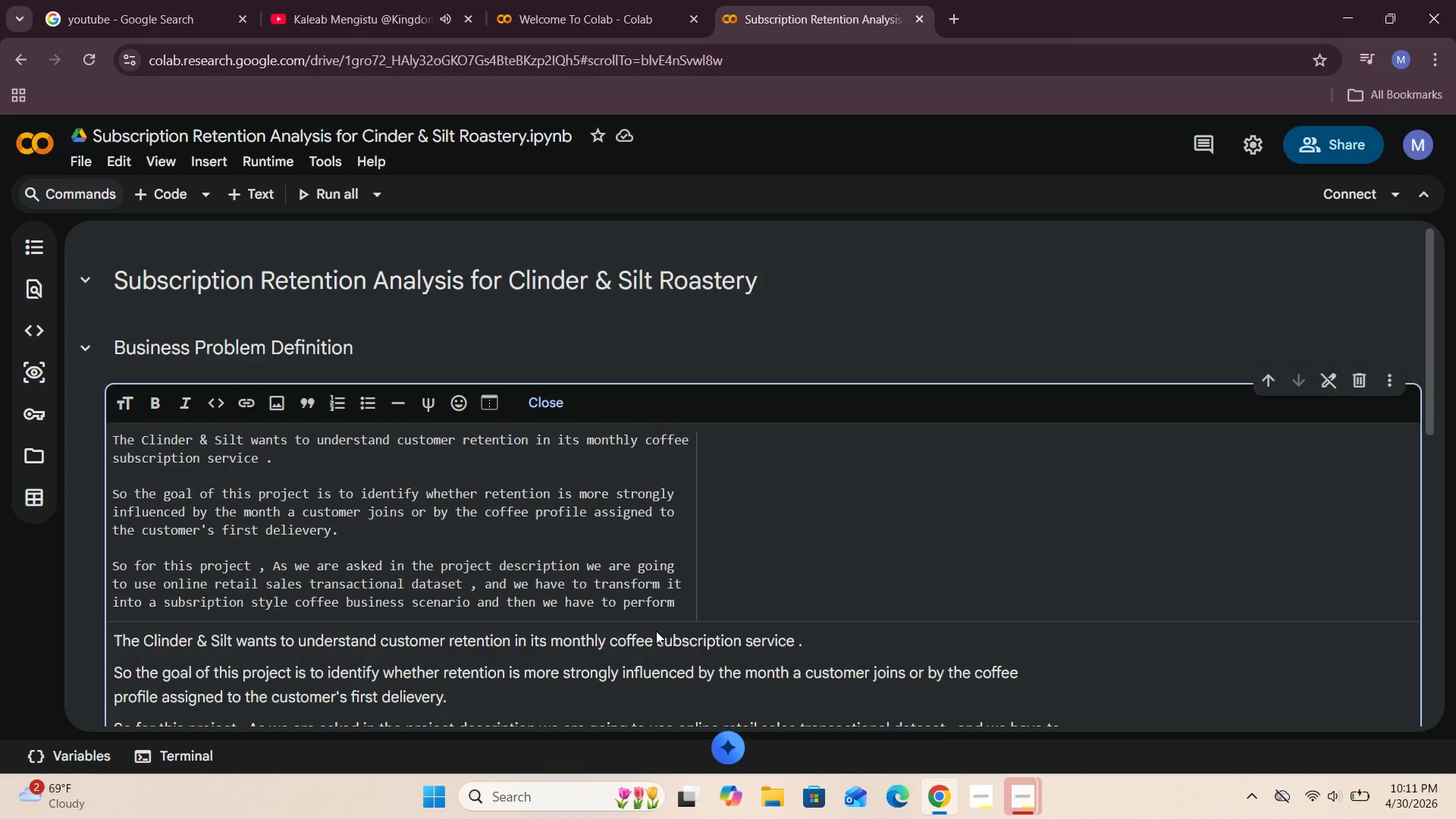 
wait(12.64)
 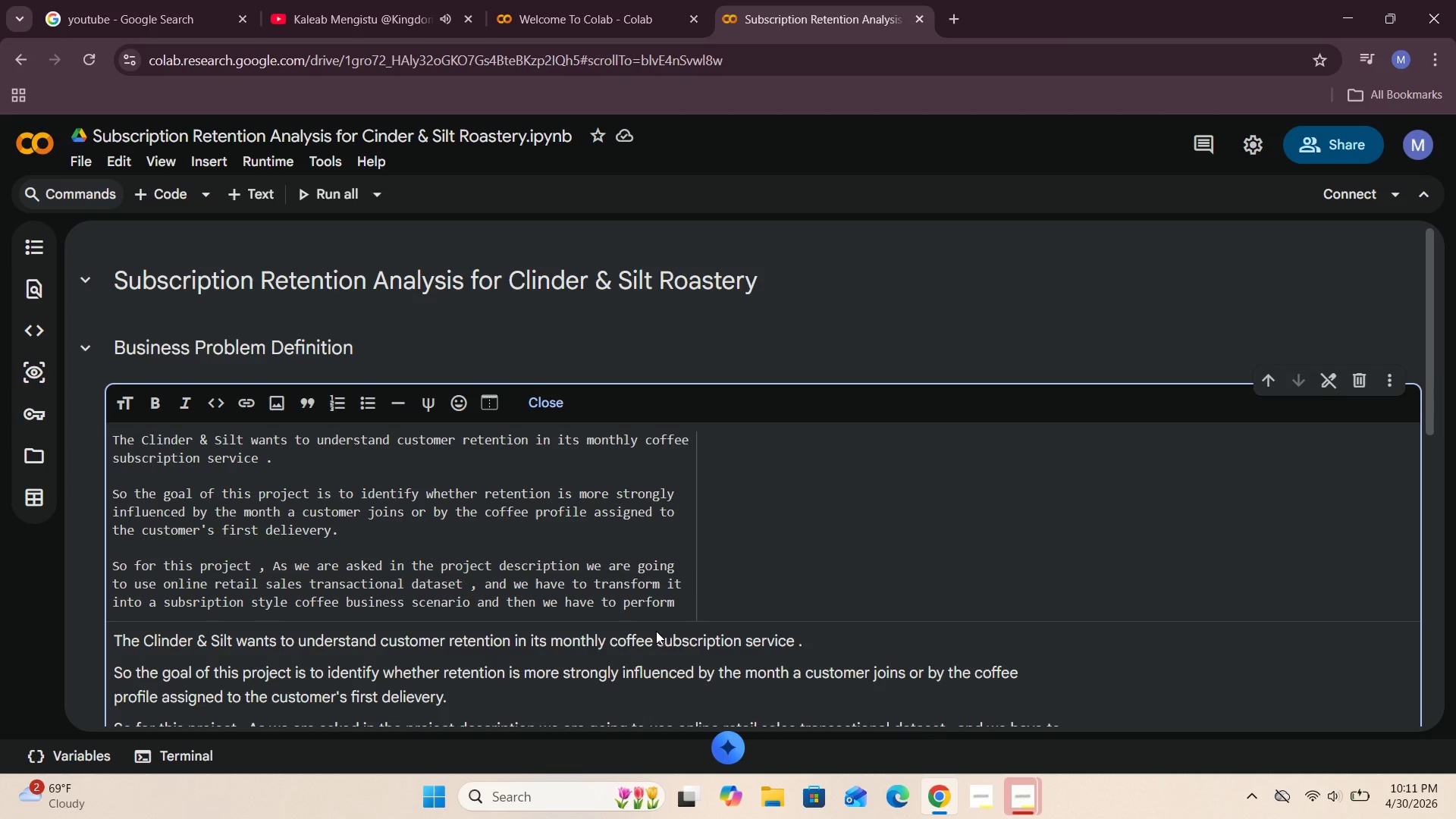 
left_click([965, 703])